 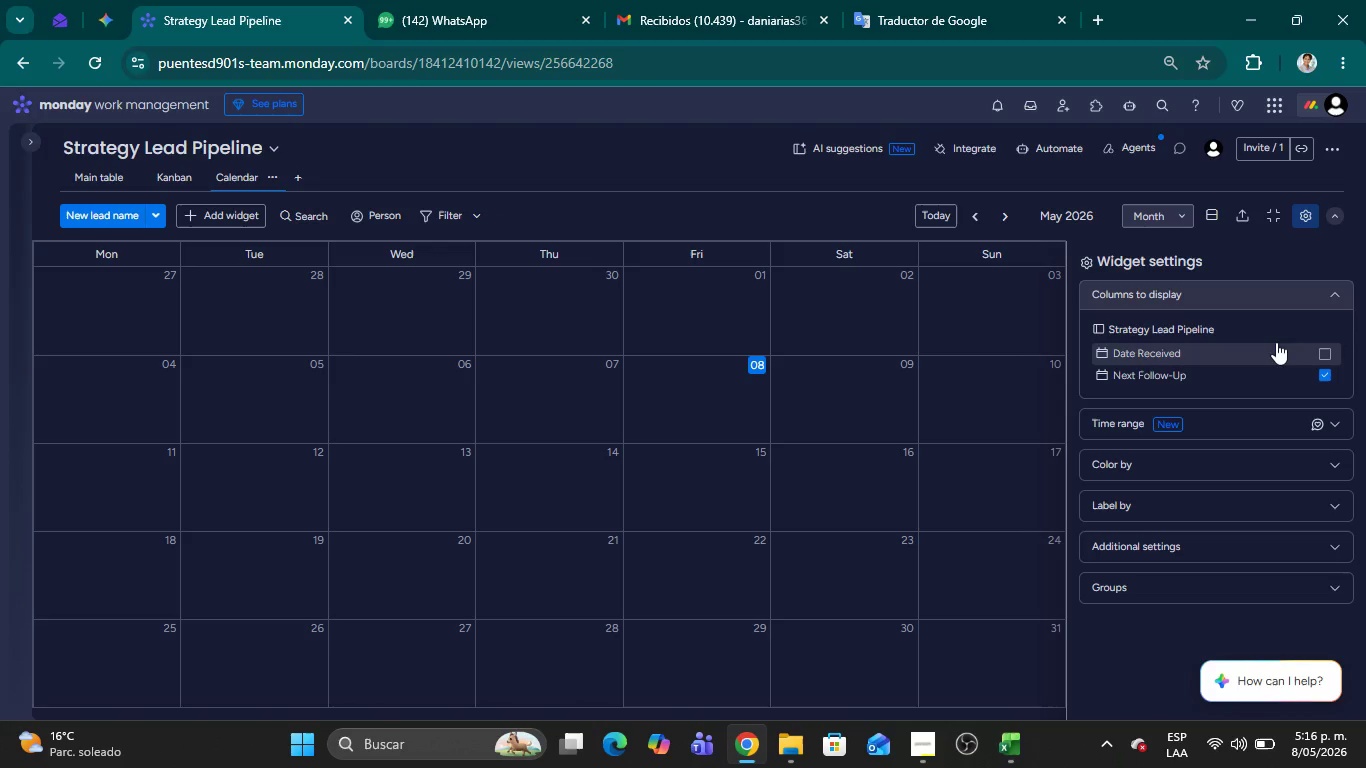 
left_click([1009, 221])
 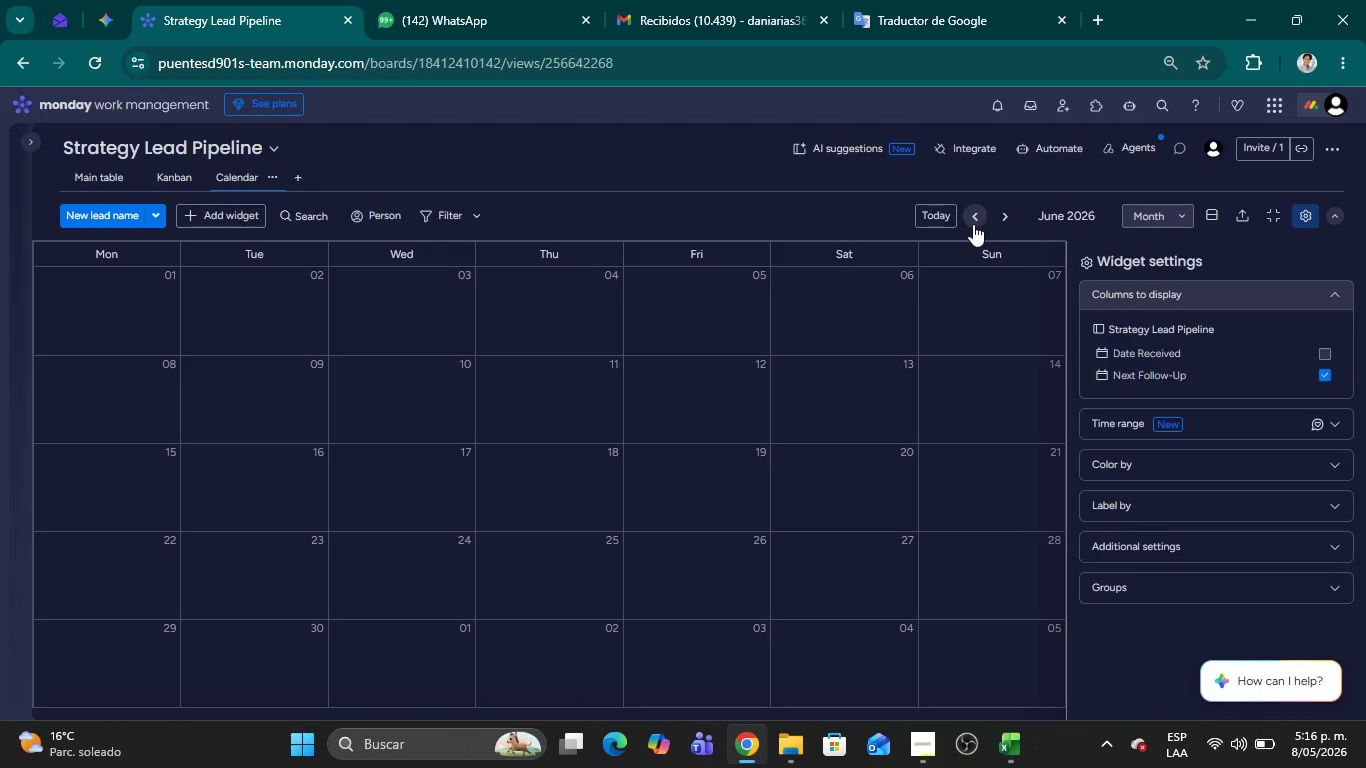 
left_click([973, 224])
 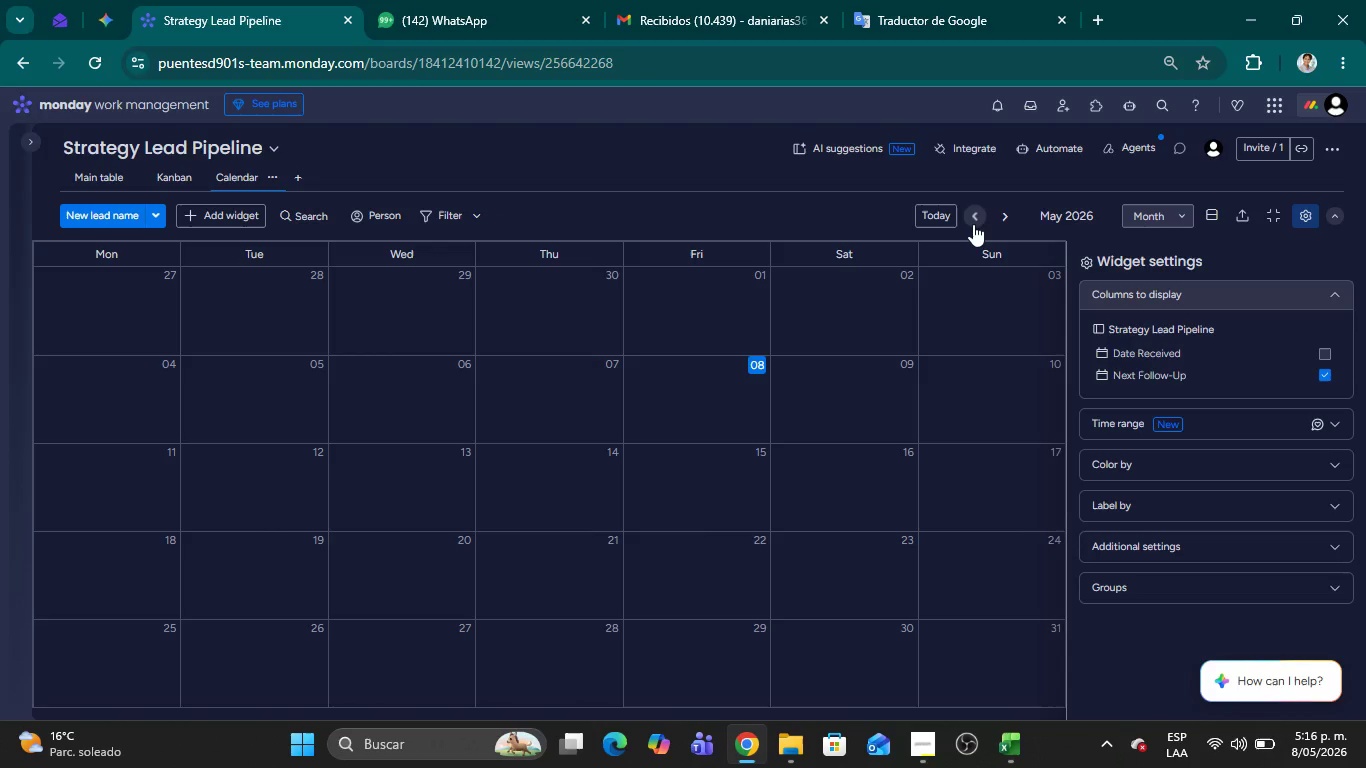 
double_click([973, 224])
 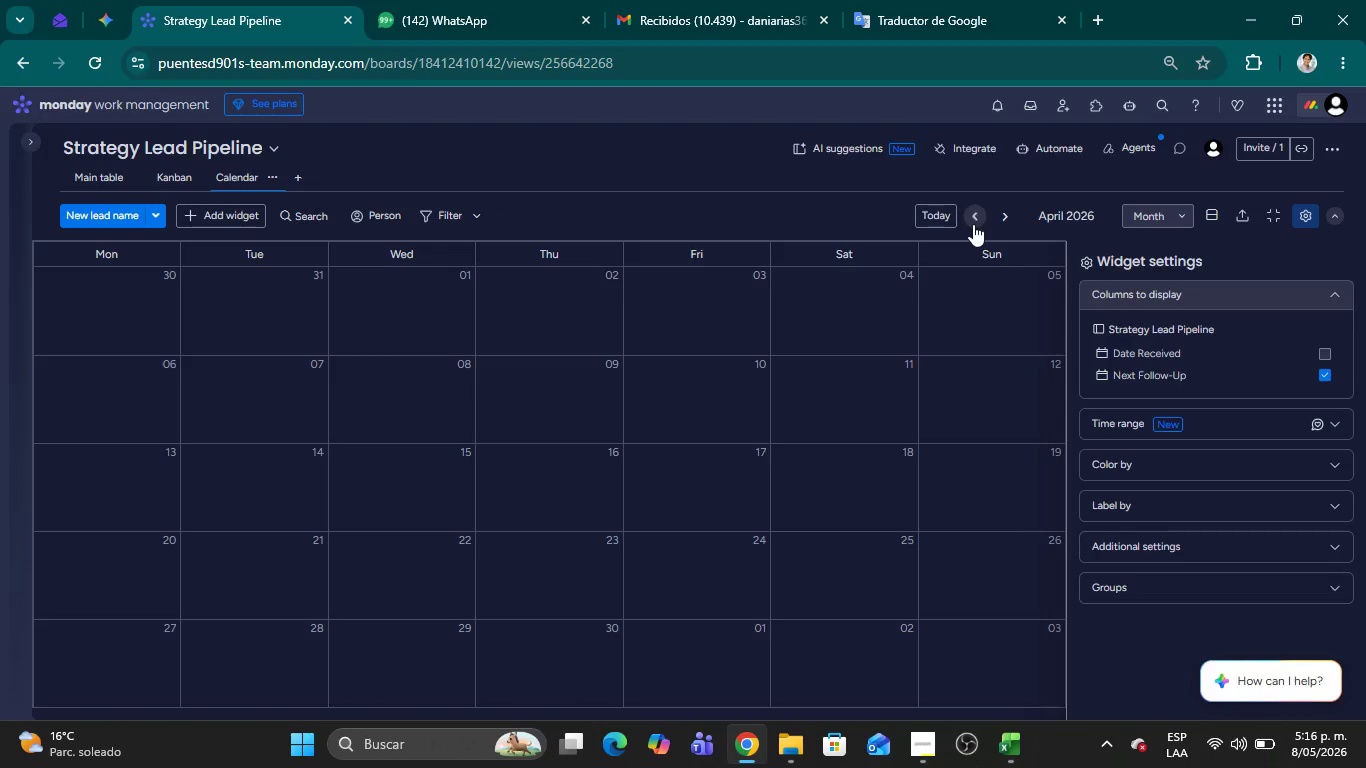 
triple_click([973, 224])
 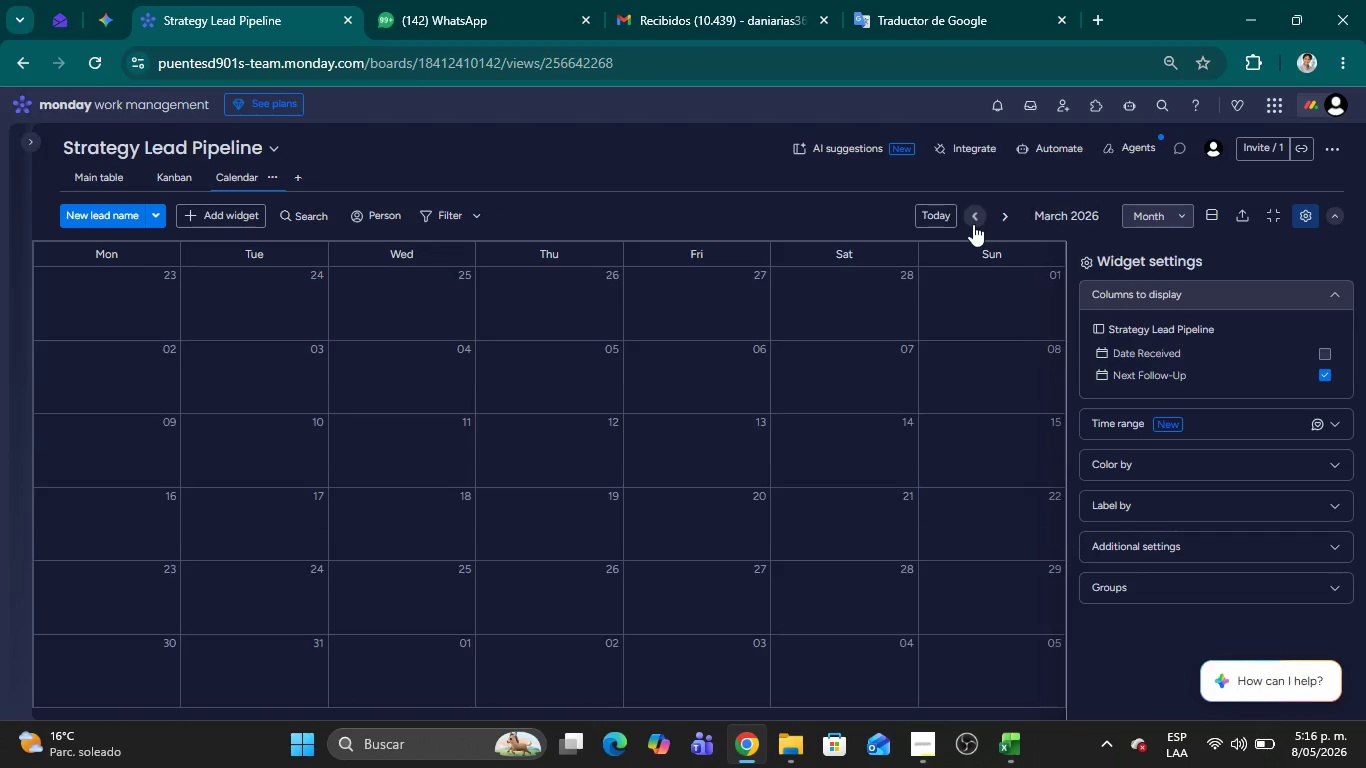 
triple_click([973, 224])
 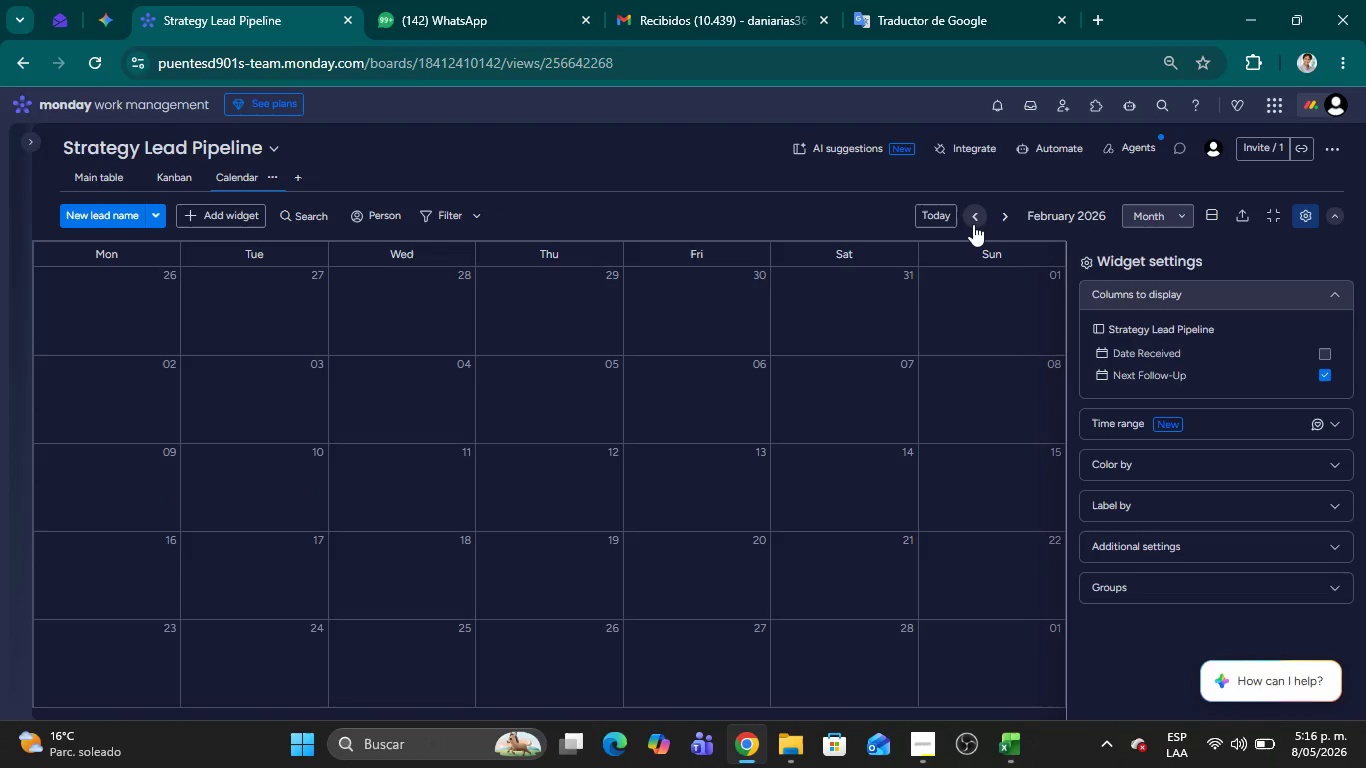 
triple_click([973, 224])
 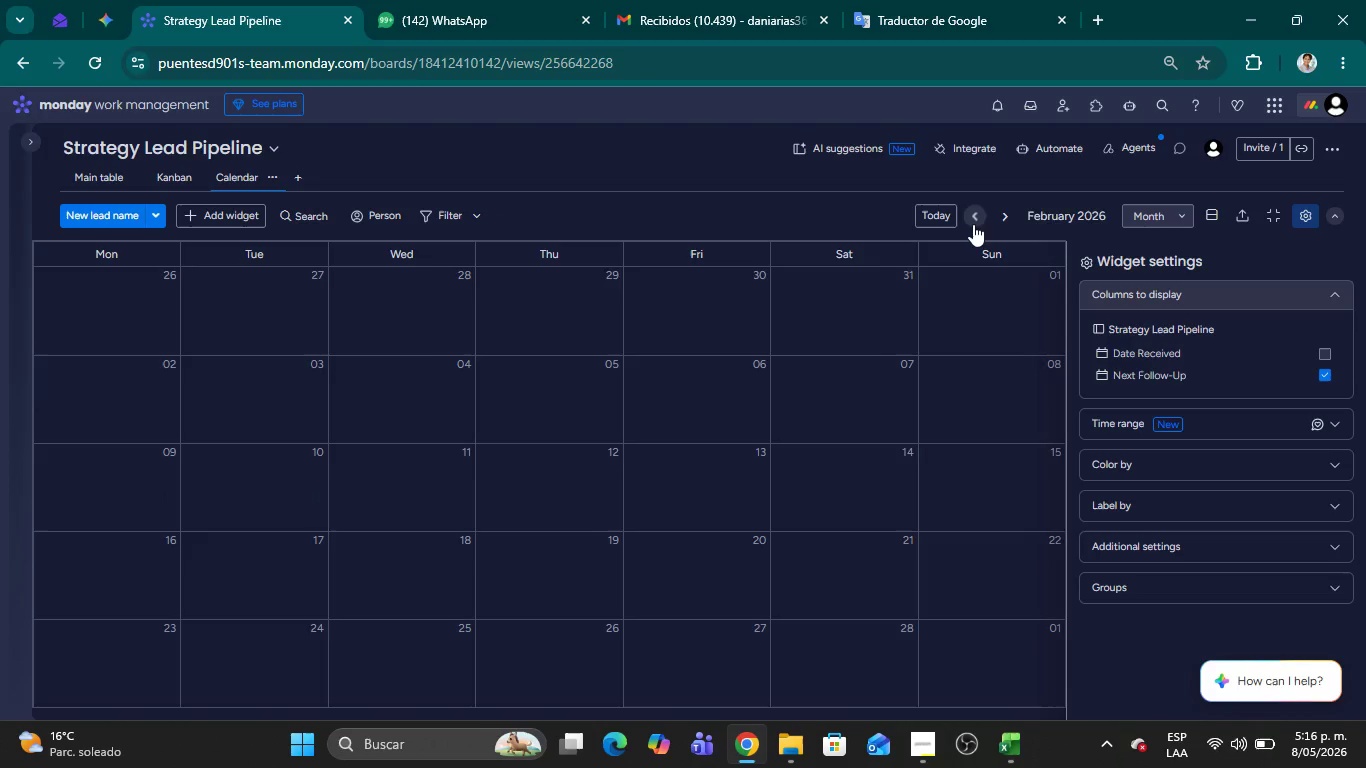 
triple_click([973, 224])
 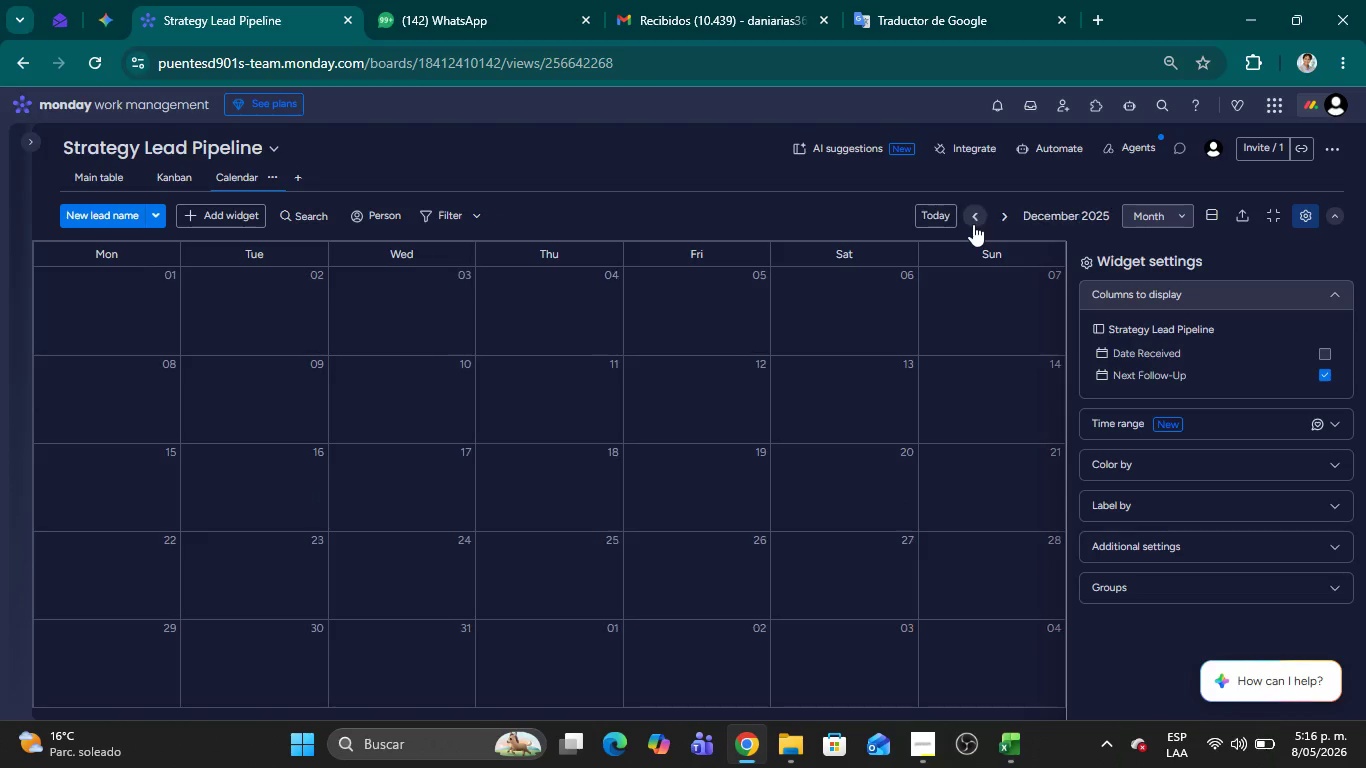 
triple_click([973, 224])
 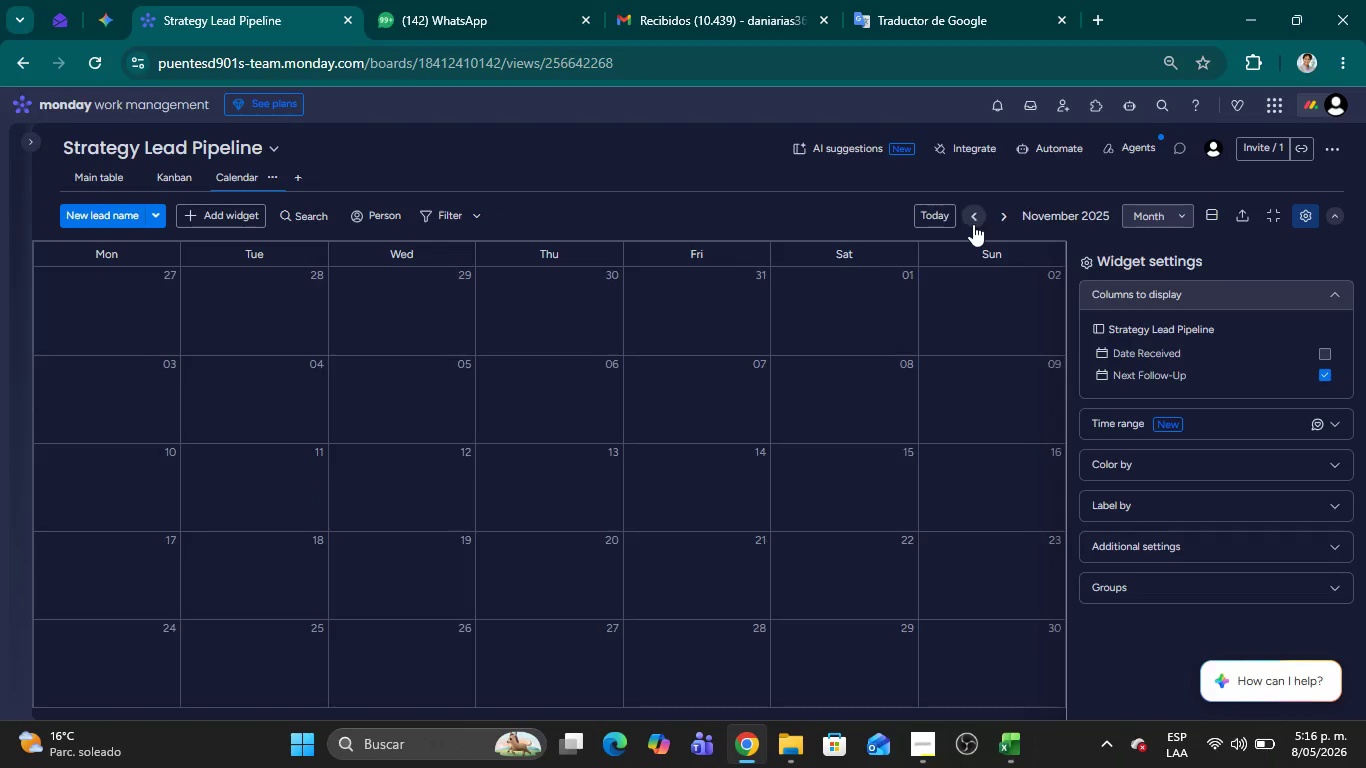 
triple_click([973, 224])
 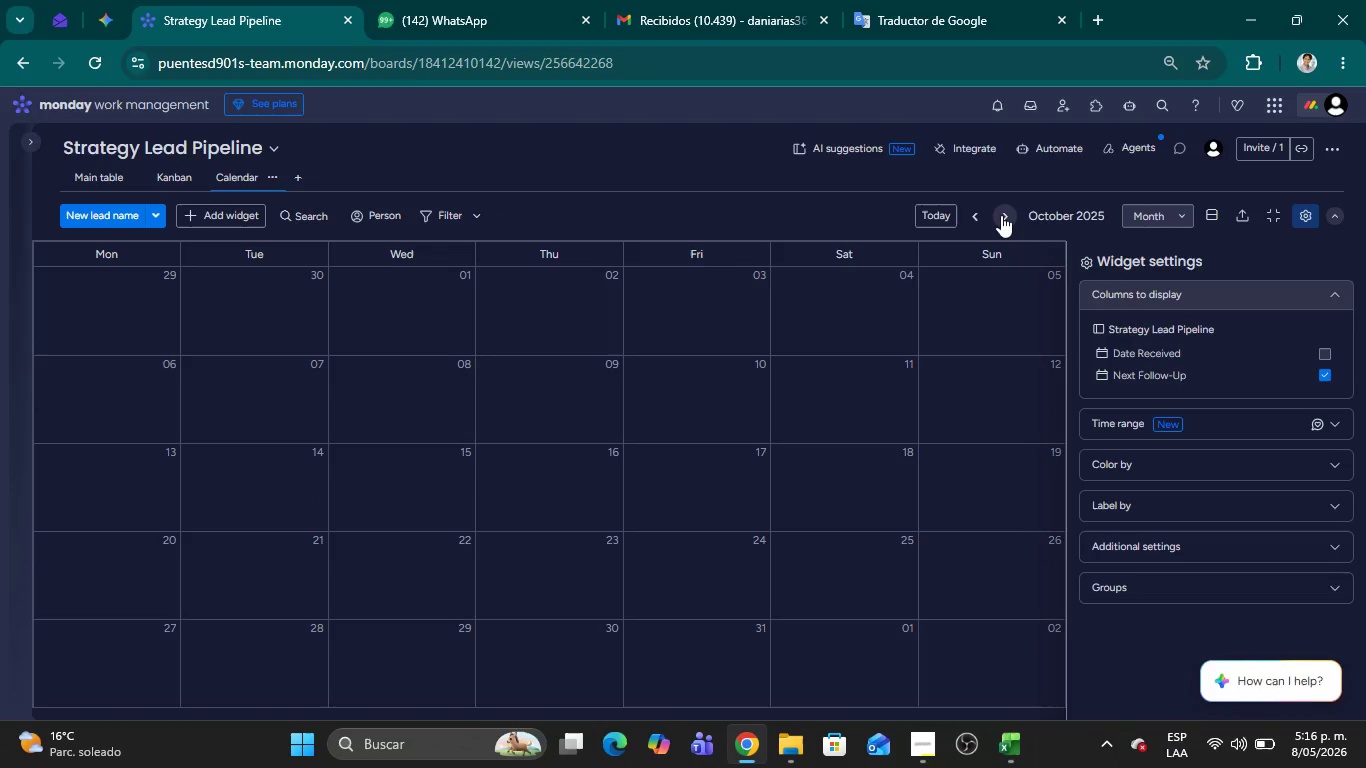 
double_click([1001, 215])
 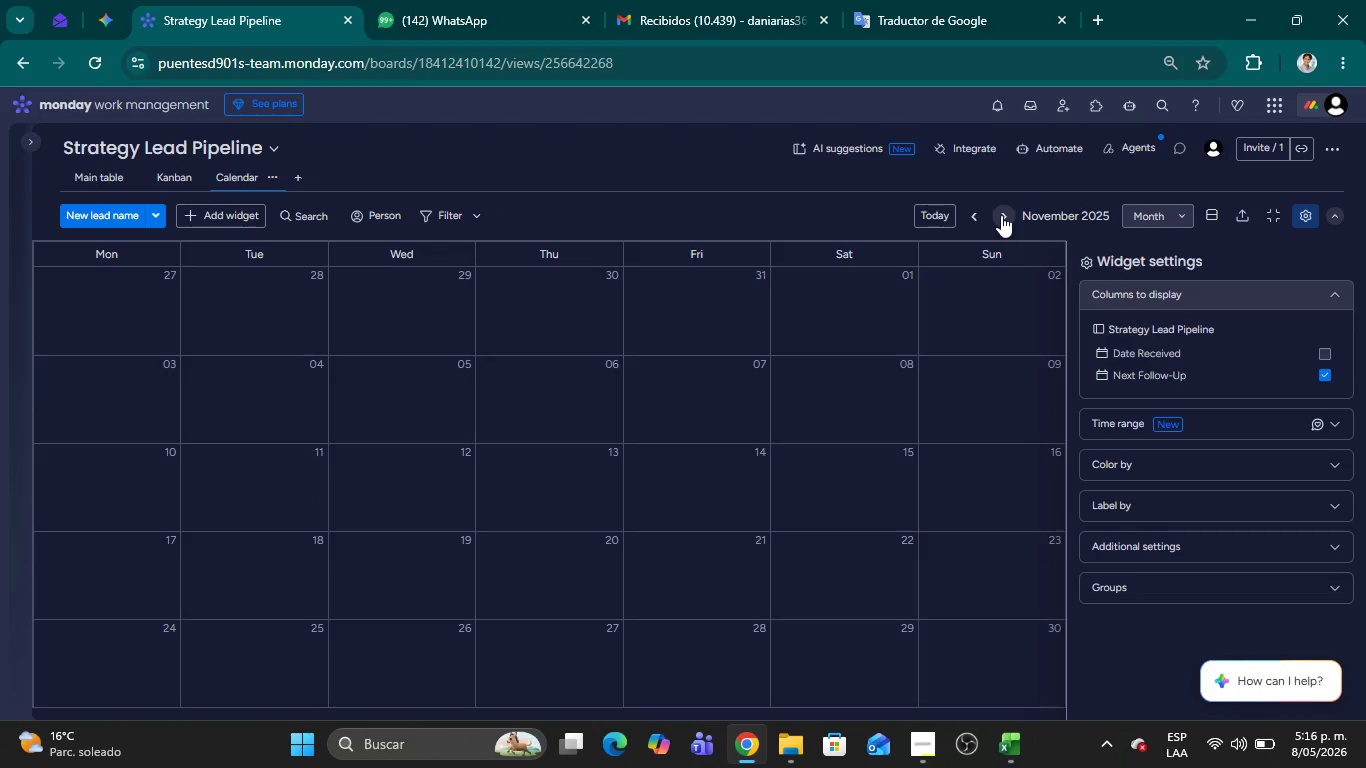 
triple_click([1001, 215])